 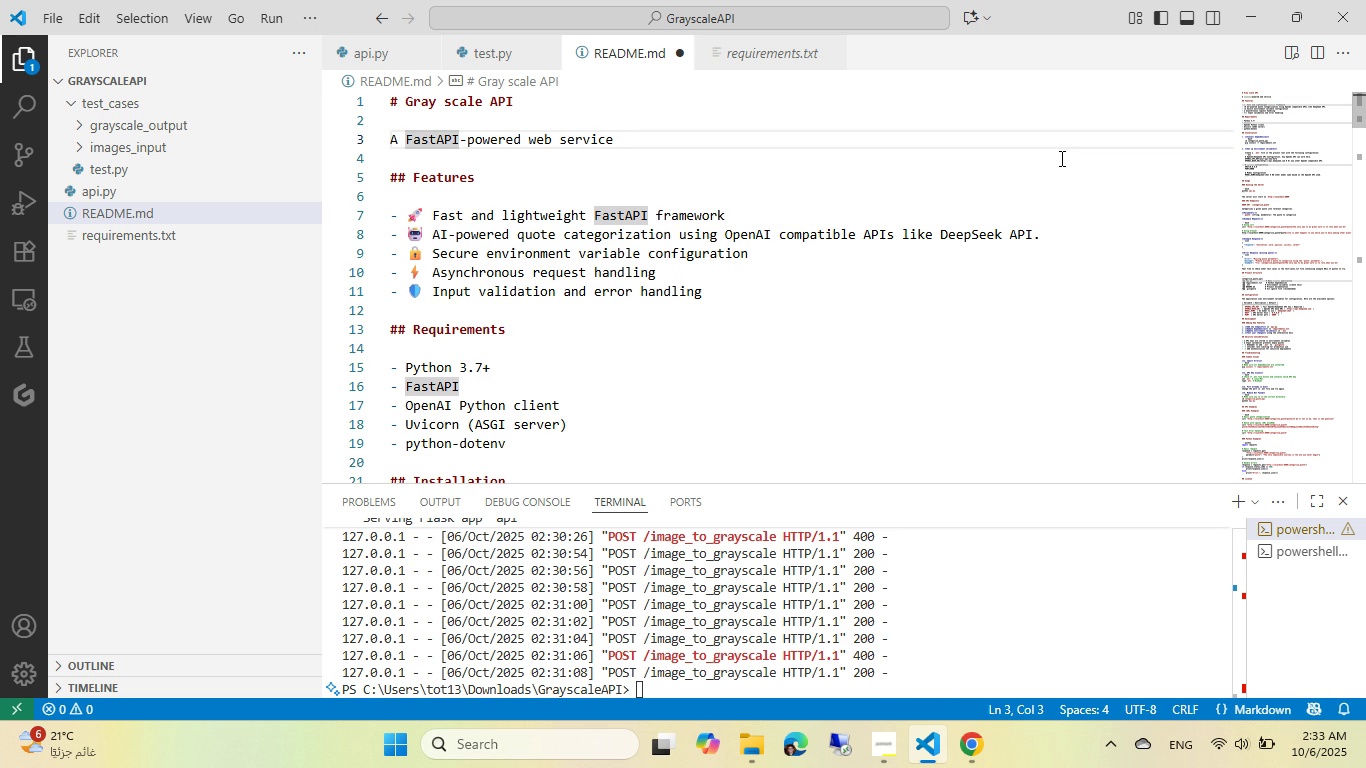 
key(Control+ArrowRight)
 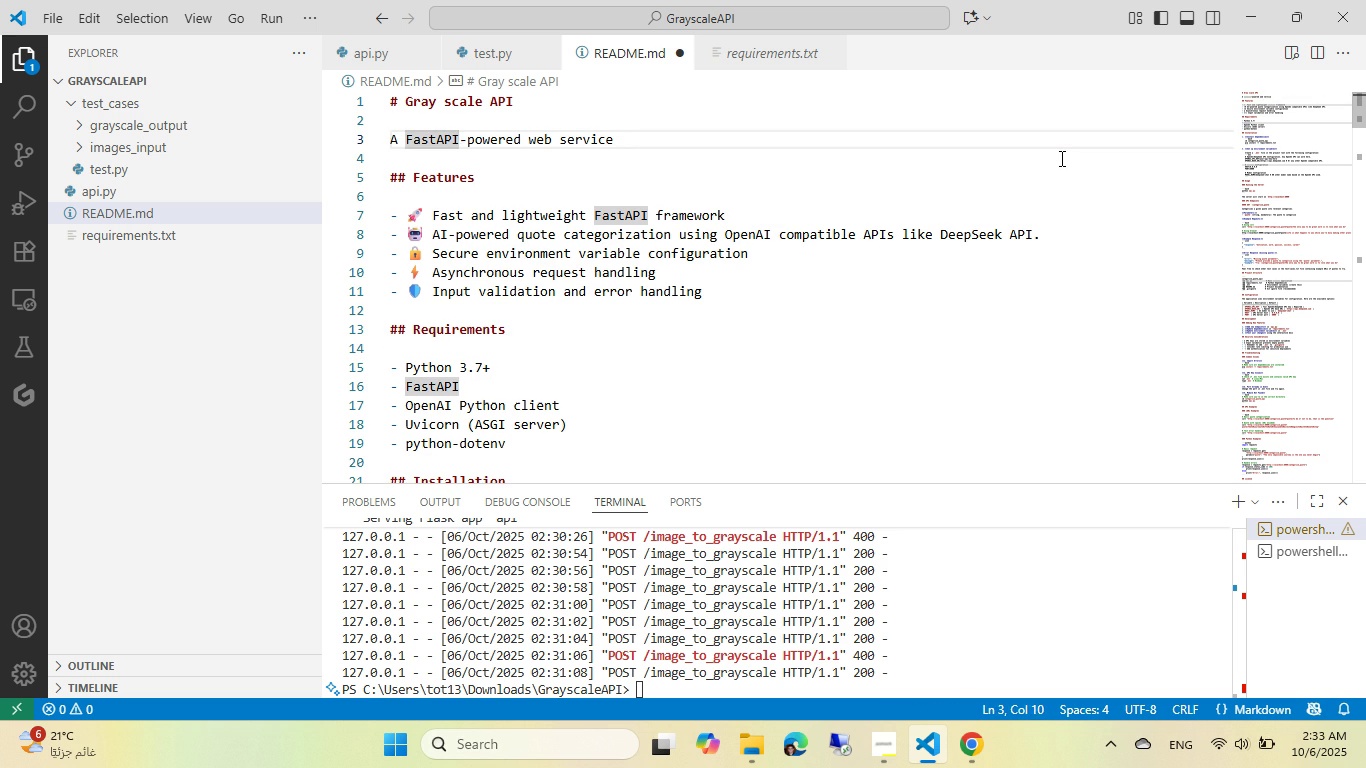 
key(Control+Backspace)
 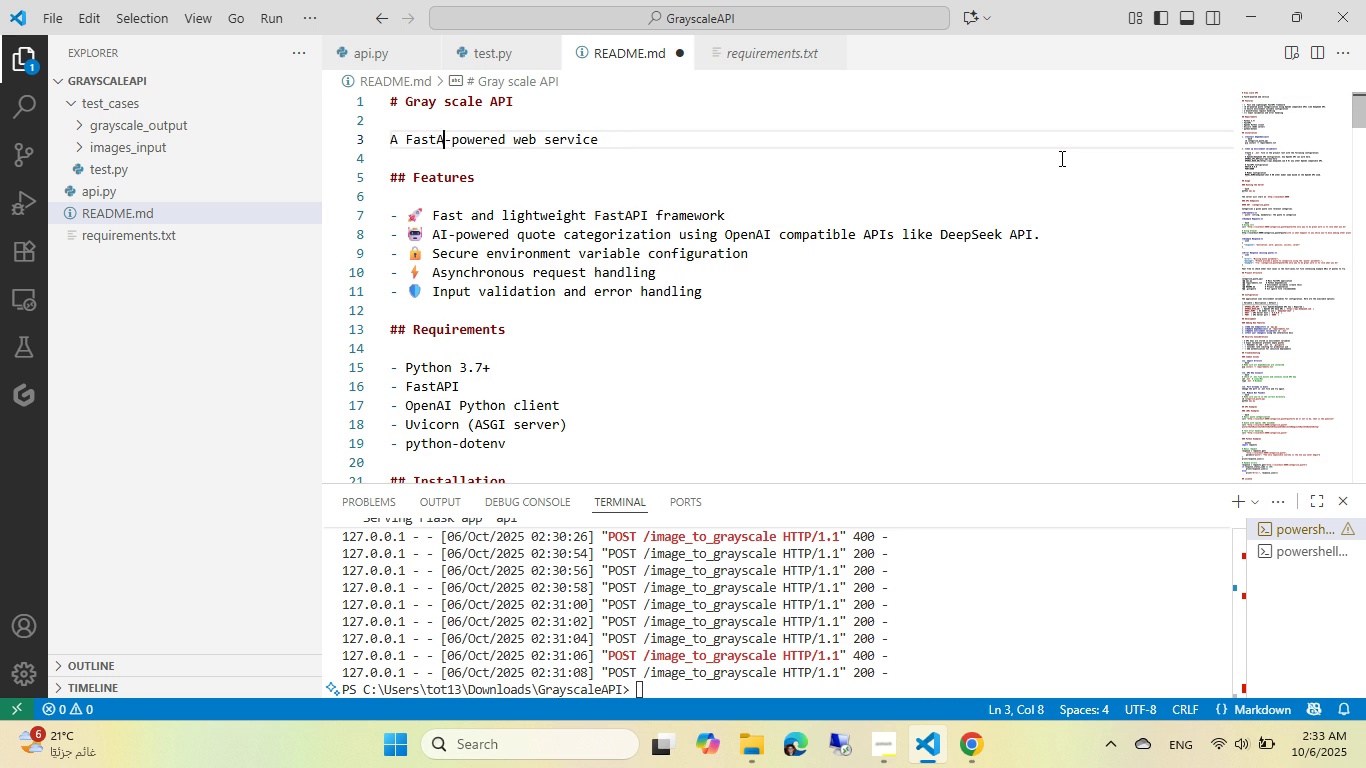 
key(Control+Backspace)
 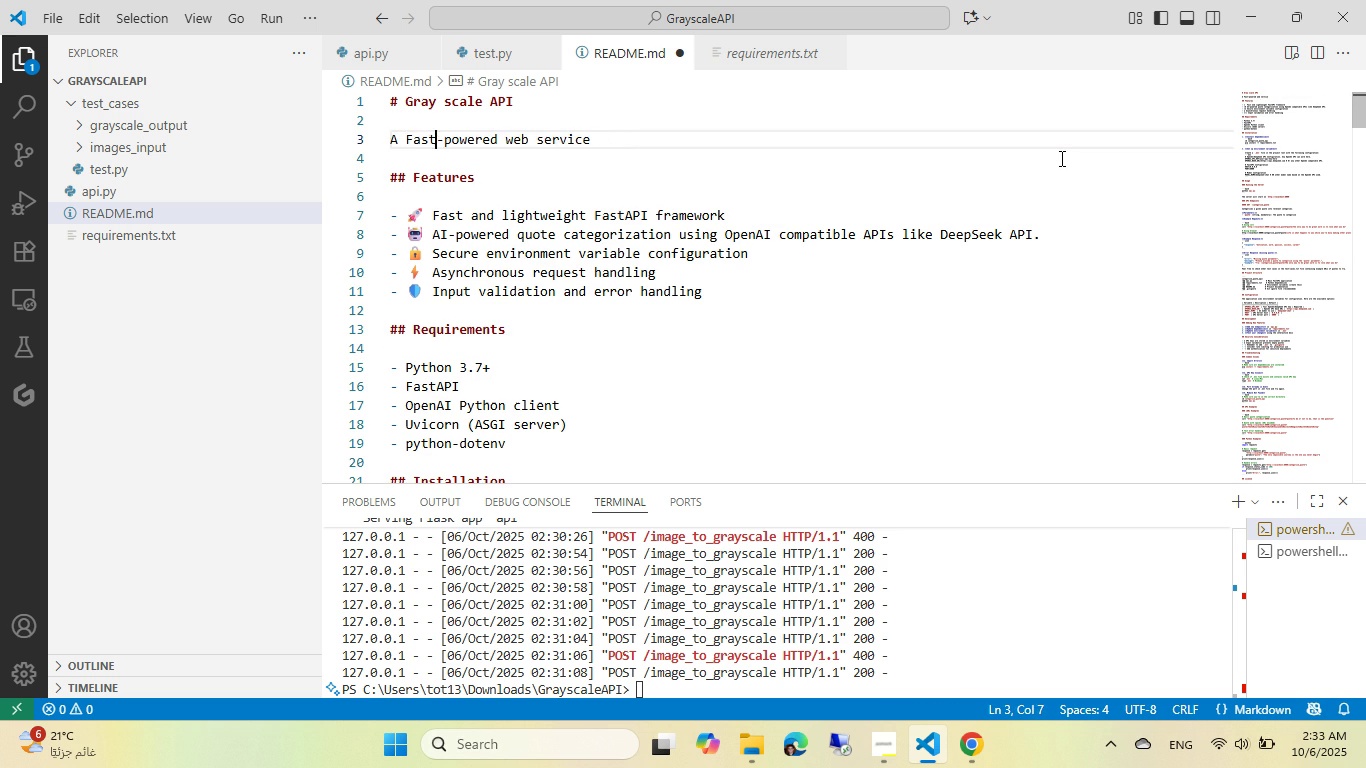 
key(Backspace)
key(Backspace)
key(Backspace)
key(Backspace)
type(lask[End]that converts an i)
key(Backspace)
type(uploaded image to graysale)